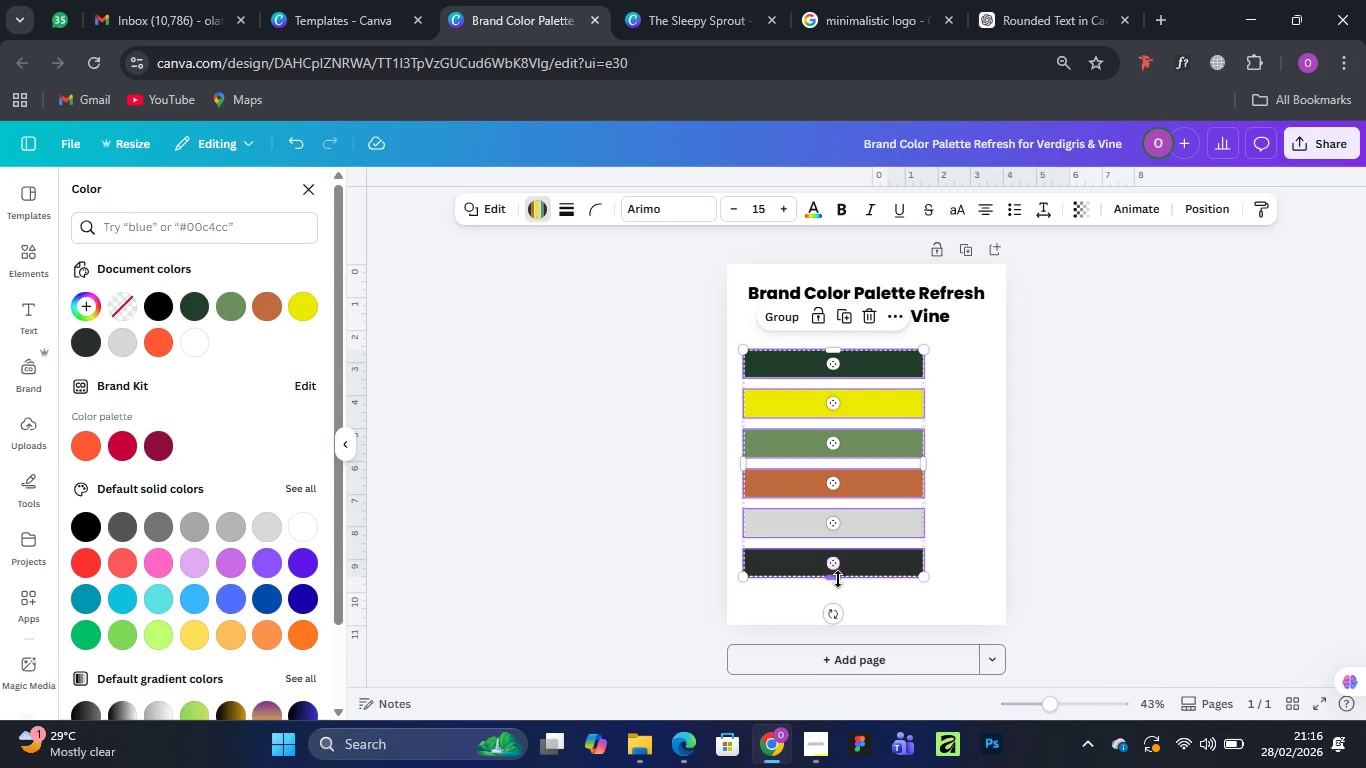 
left_click_drag(start_coordinate=[834, 579], to_coordinate=[836, 567])
 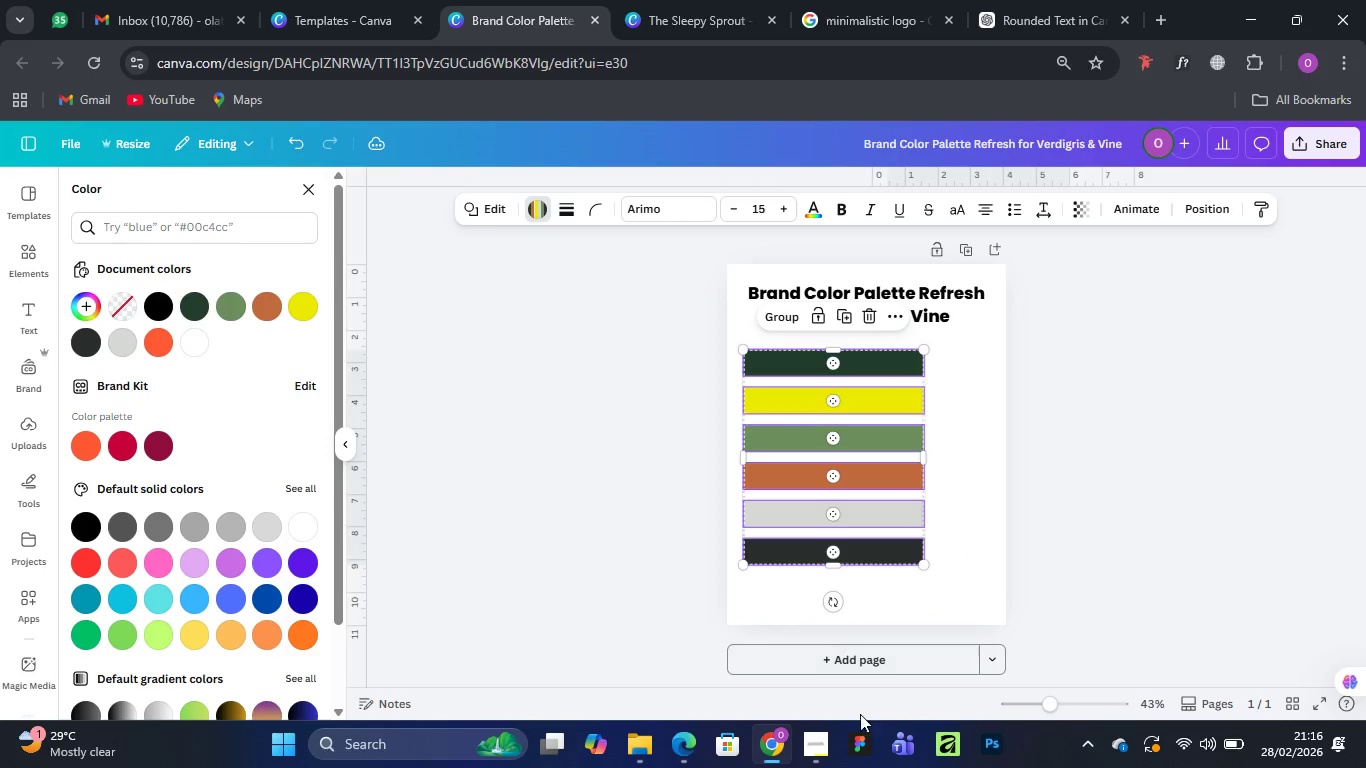 
mouse_move([819, 723])
 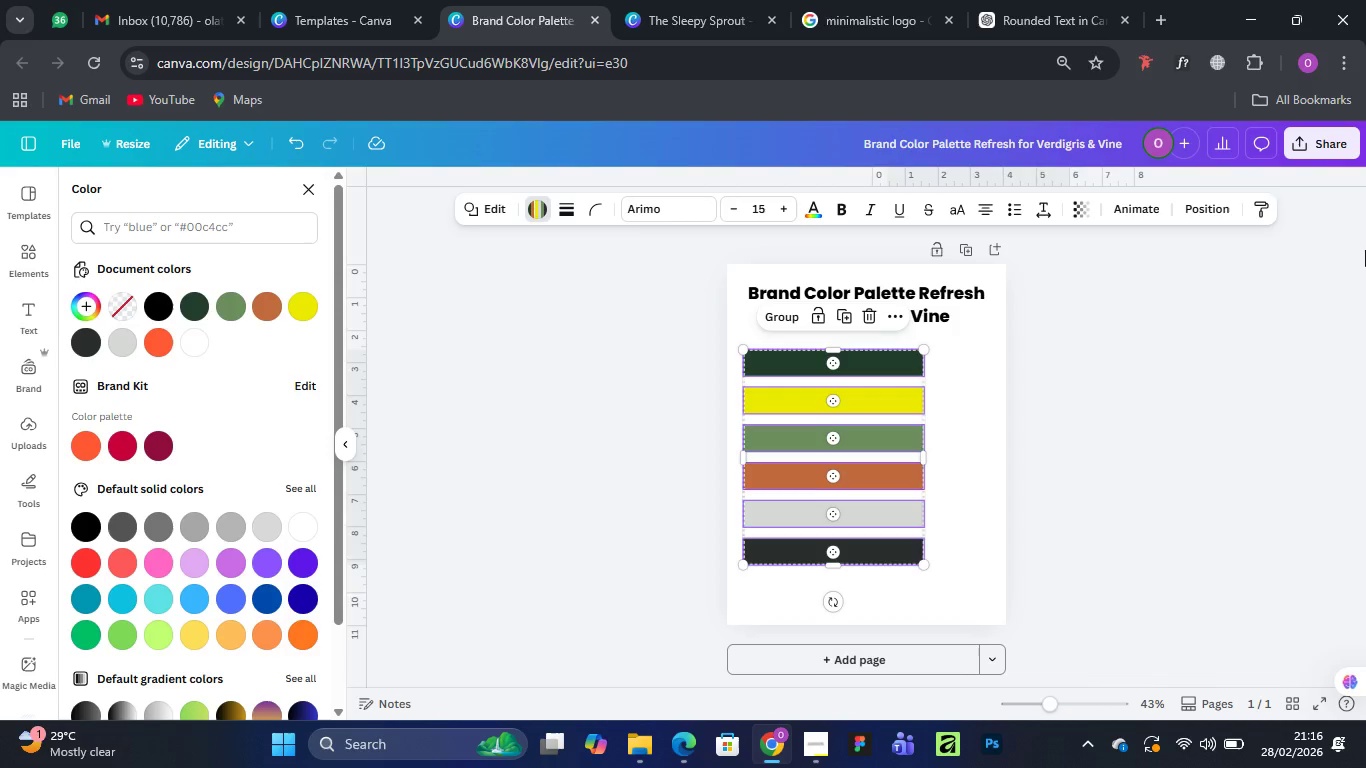 
wait(31.37)
 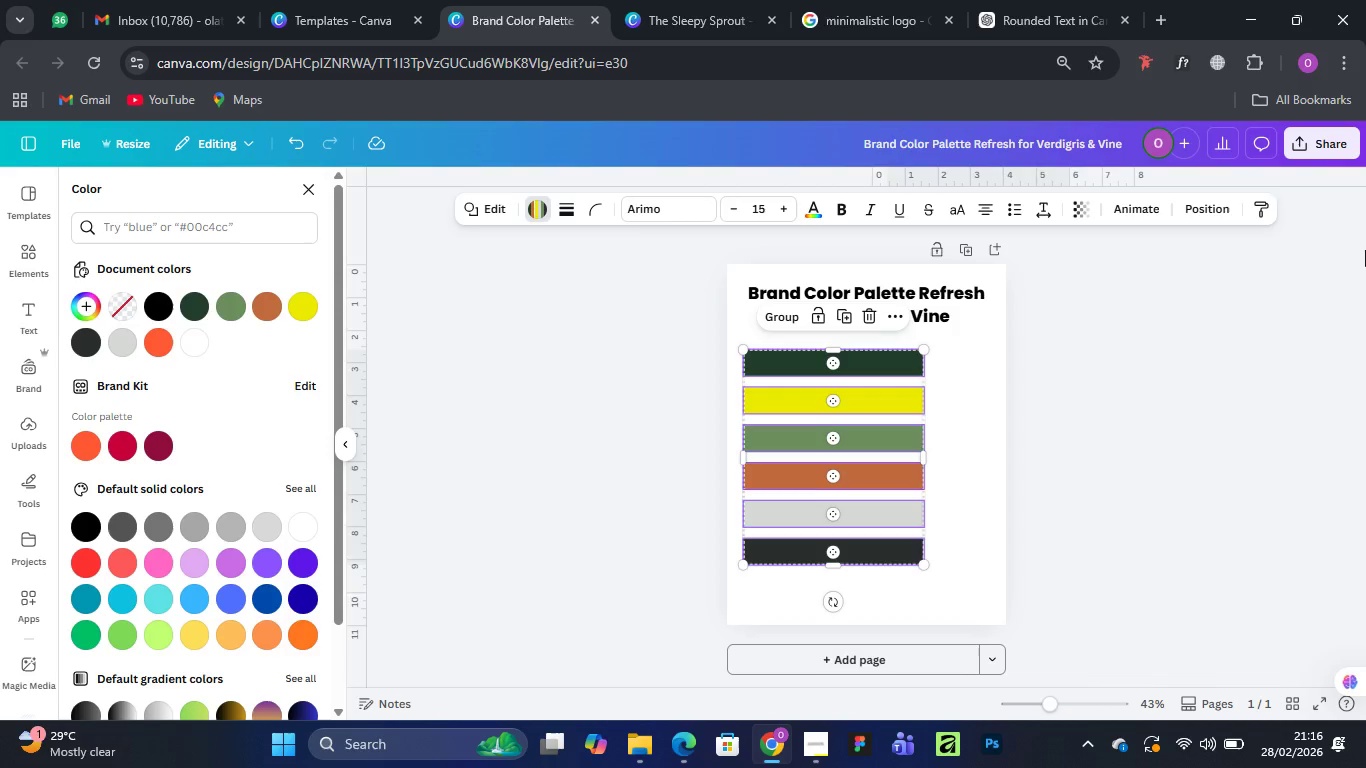 
left_click_drag(start_coordinate=[830, 597], to_coordinate=[1018, 461])
 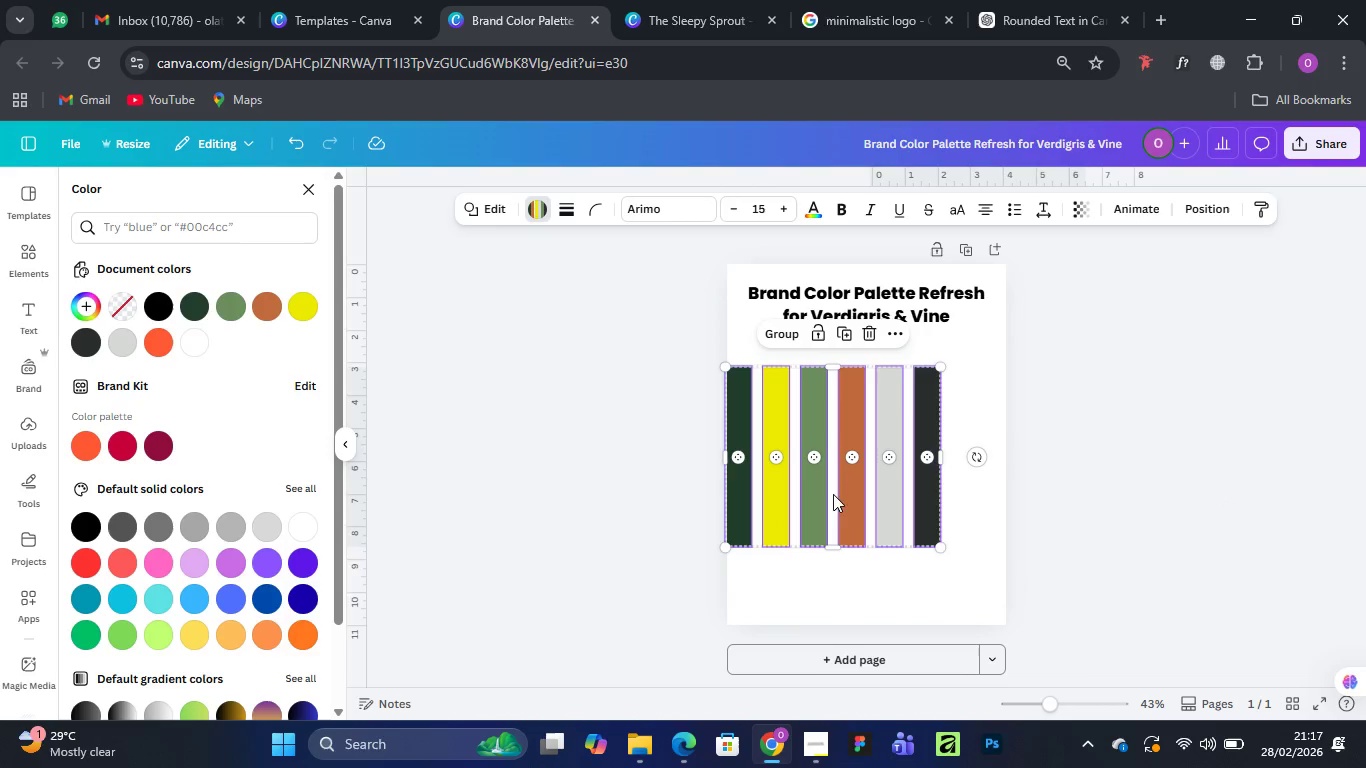 
left_click_drag(start_coordinate=[848, 494], to_coordinate=[873, 482])
 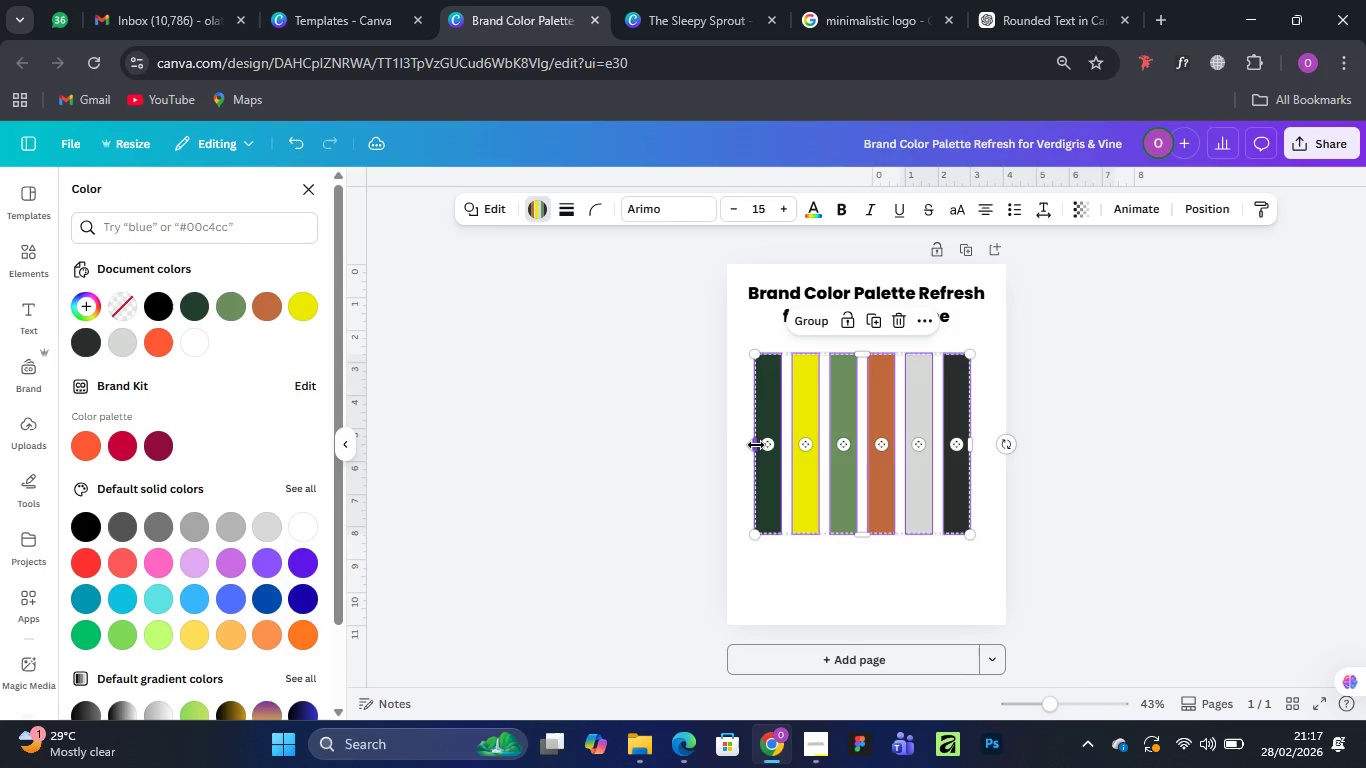 
left_click_drag(start_coordinate=[756, 445], to_coordinate=[782, 443])
 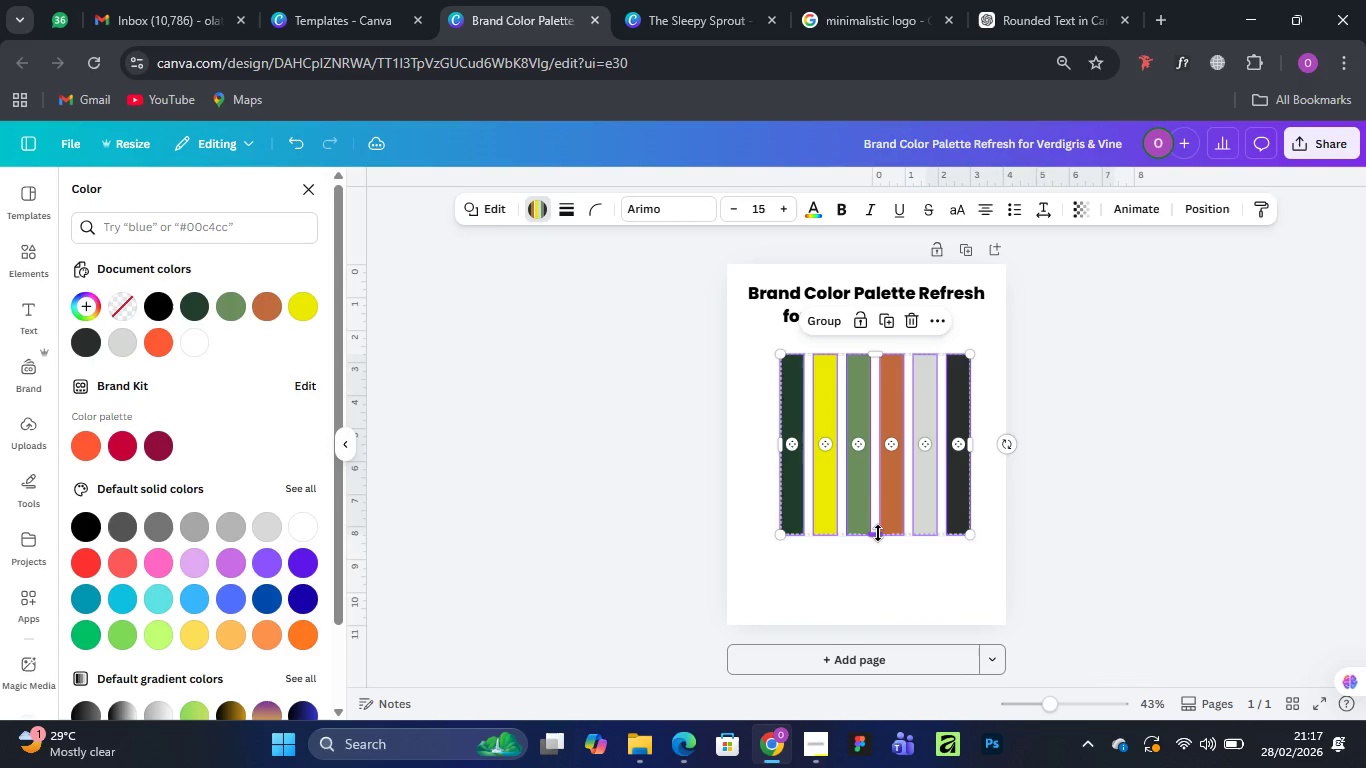 
left_click_drag(start_coordinate=[877, 534], to_coordinate=[880, 454])
 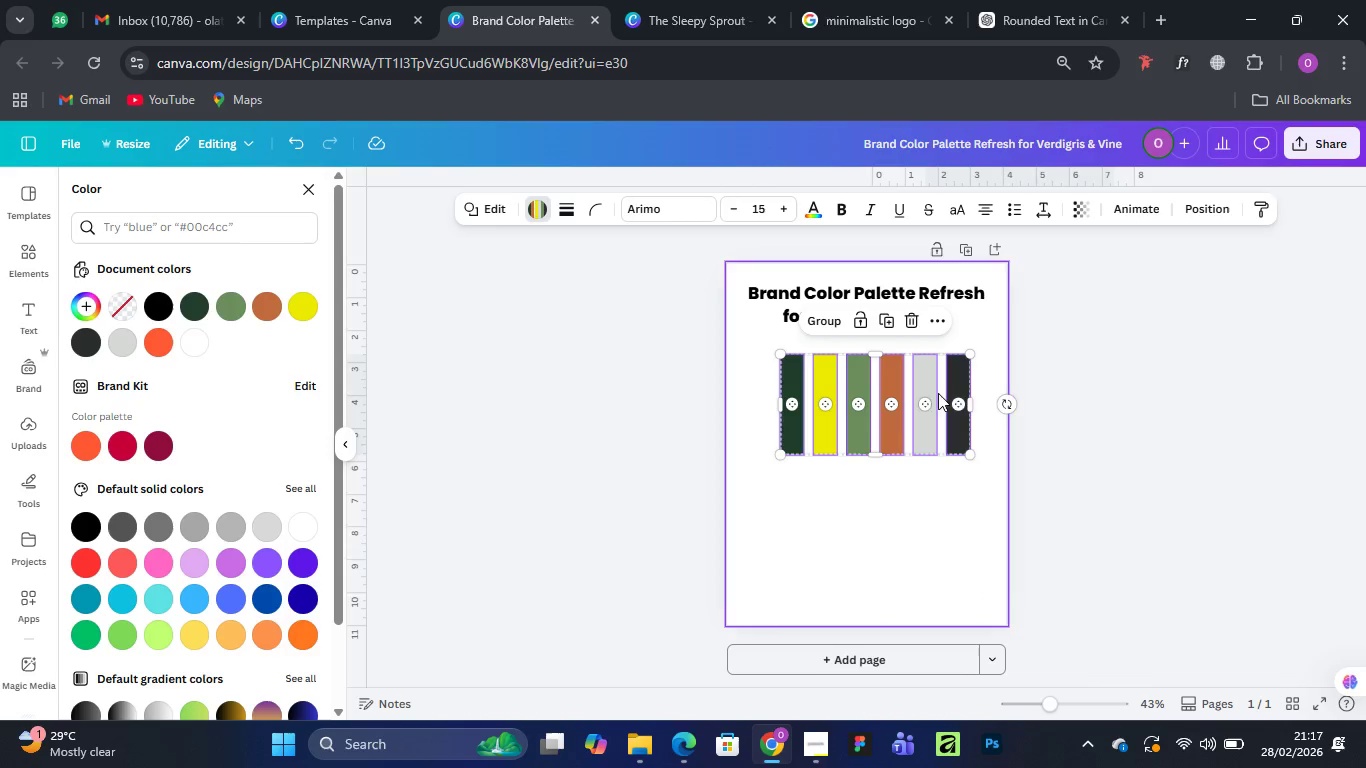 
left_click([900, 520])
 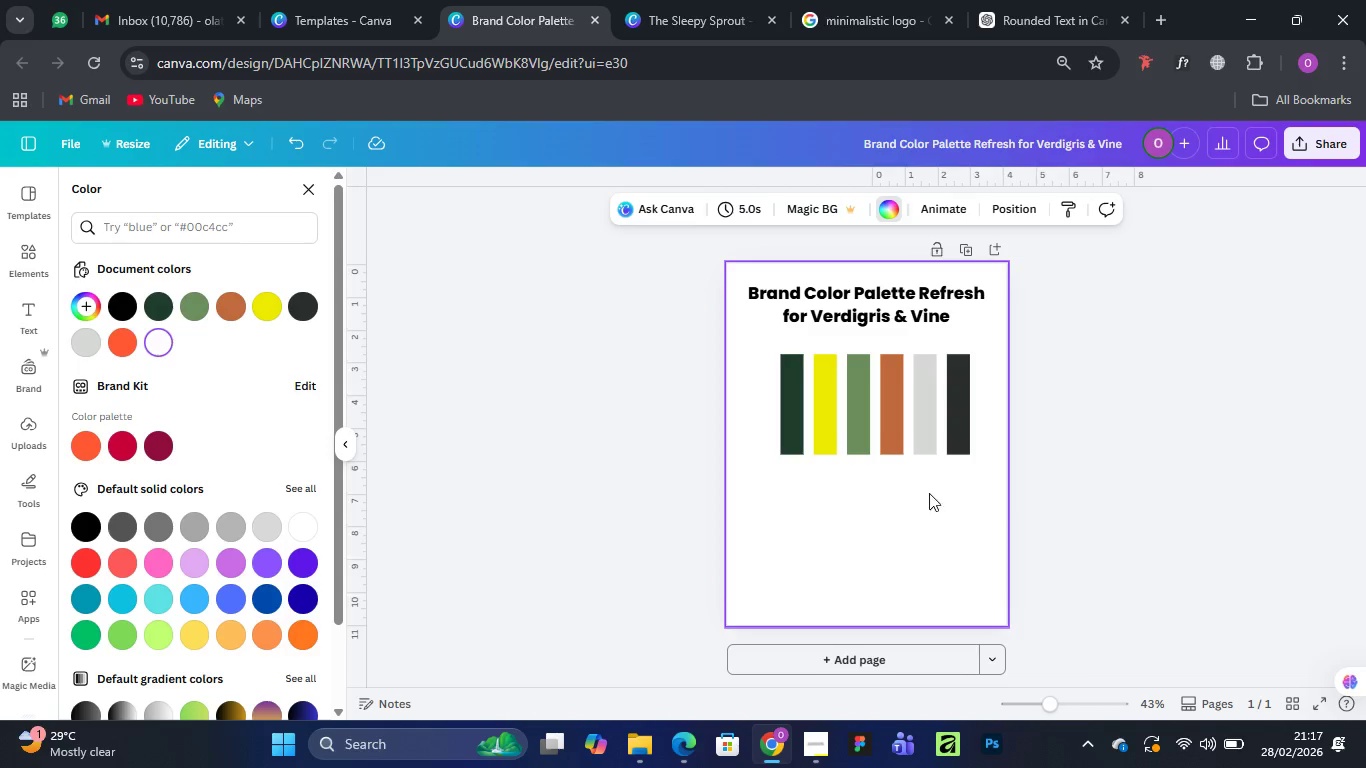 
left_click_drag(start_coordinate=[894, 476], to_coordinate=[975, 409])
 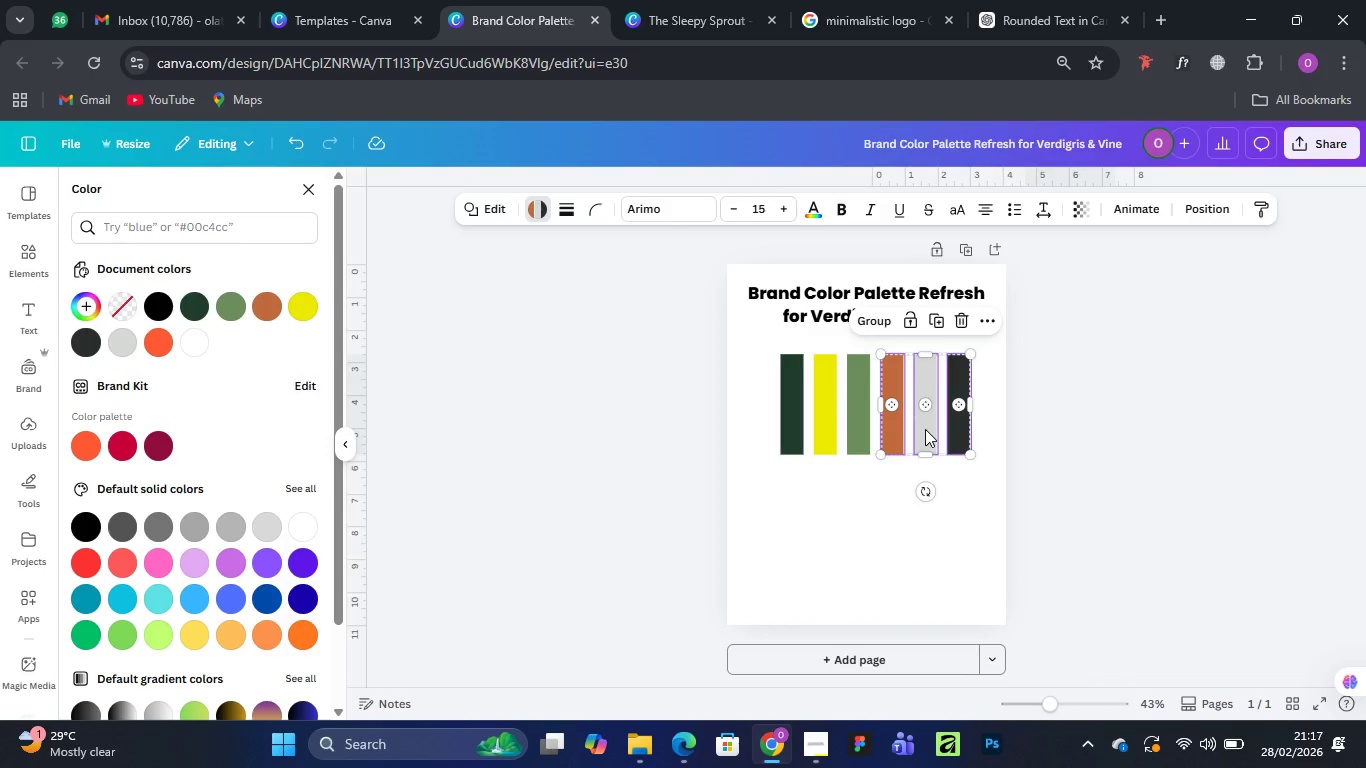 
left_click_drag(start_coordinate=[925, 429], to_coordinate=[836, 559])
 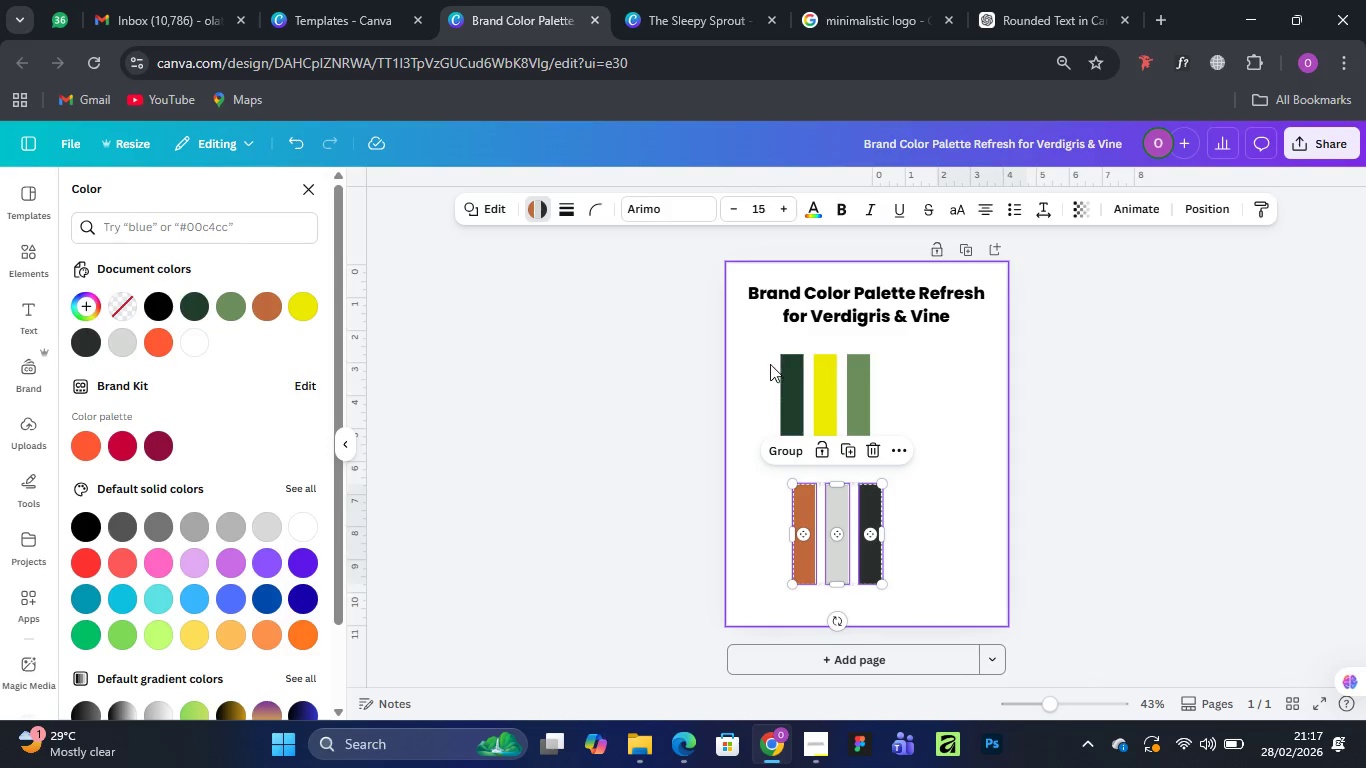 
left_click_drag(start_coordinate=[765, 357], to_coordinate=[917, 450])
 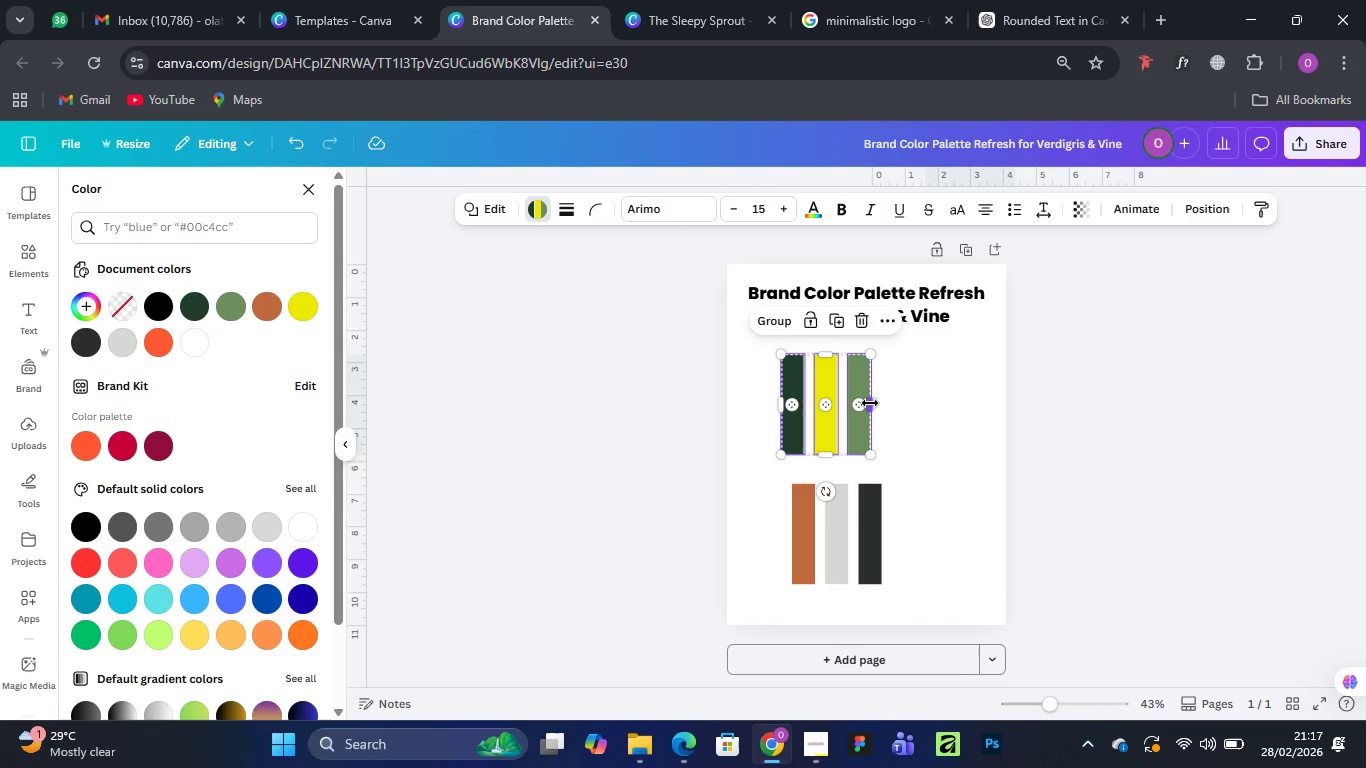 
left_click_drag(start_coordinate=[869, 402], to_coordinate=[981, 401])
 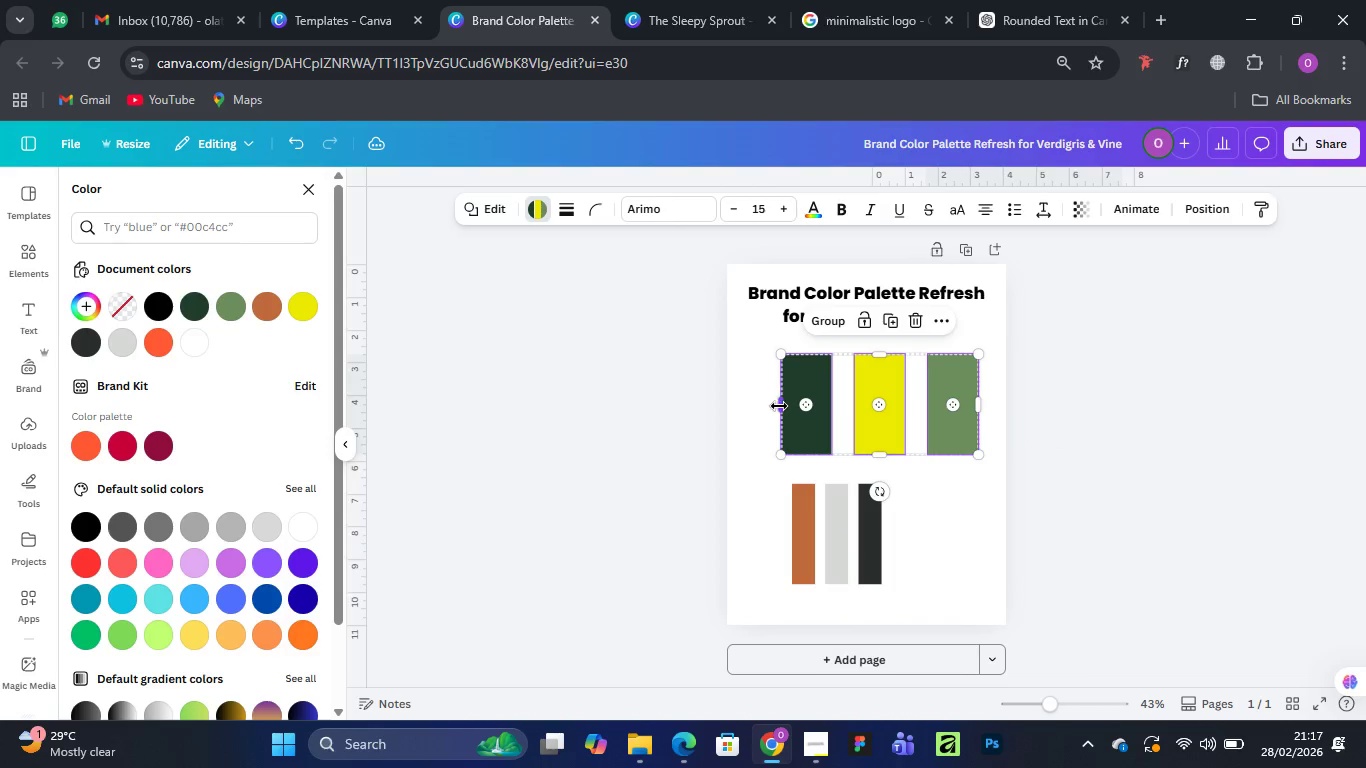 
left_click_drag(start_coordinate=[778, 409], to_coordinate=[759, 411])
 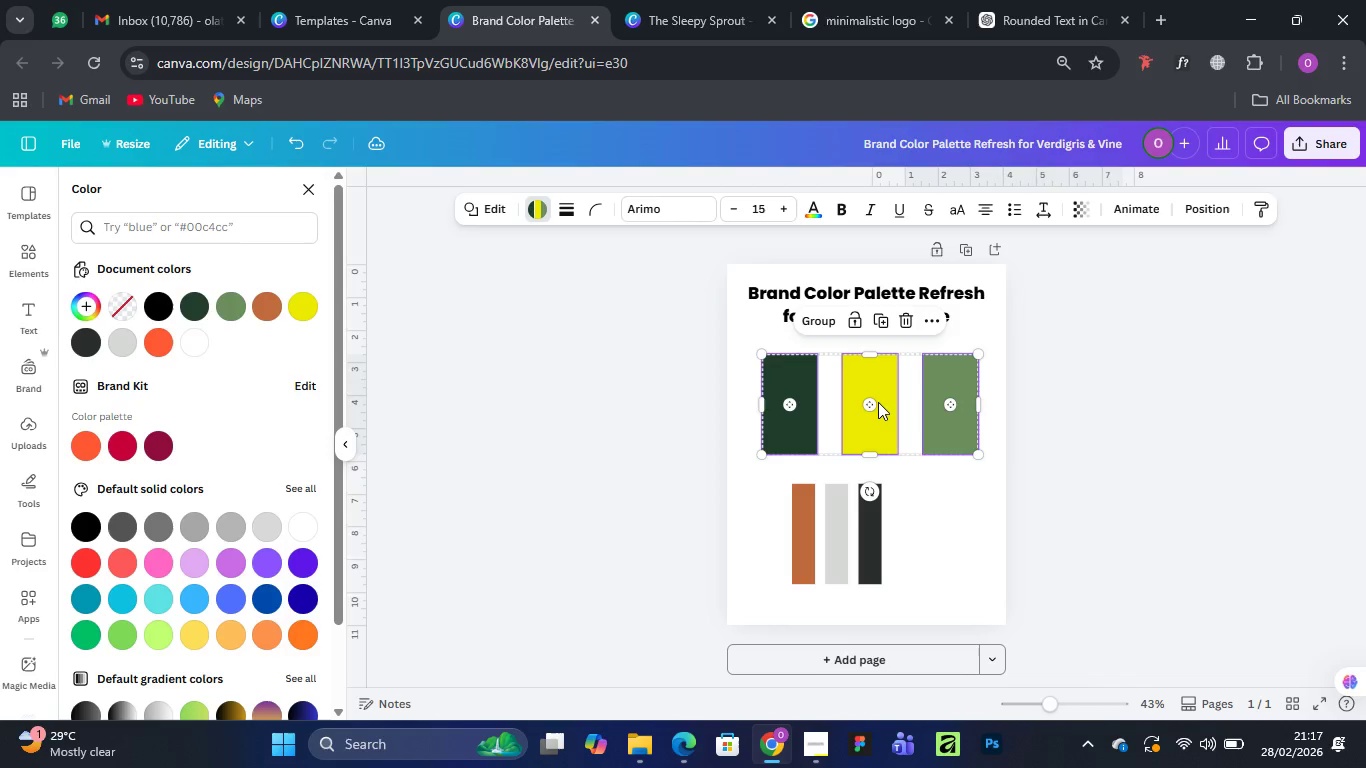 
left_click_drag(start_coordinate=[879, 403], to_coordinate=[861, 402])
 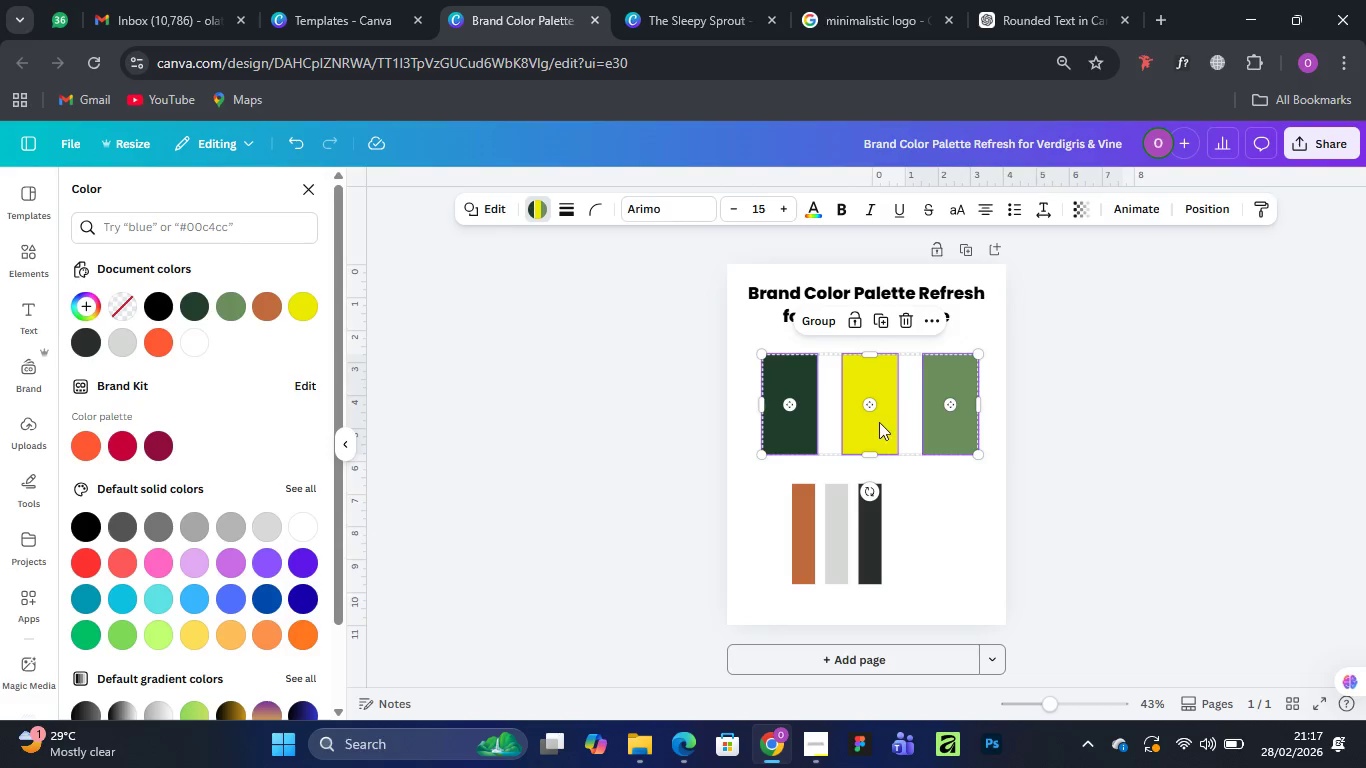 
left_click_drag(start_coordinate=[878, 422], to_coordinate=[872, 418])
 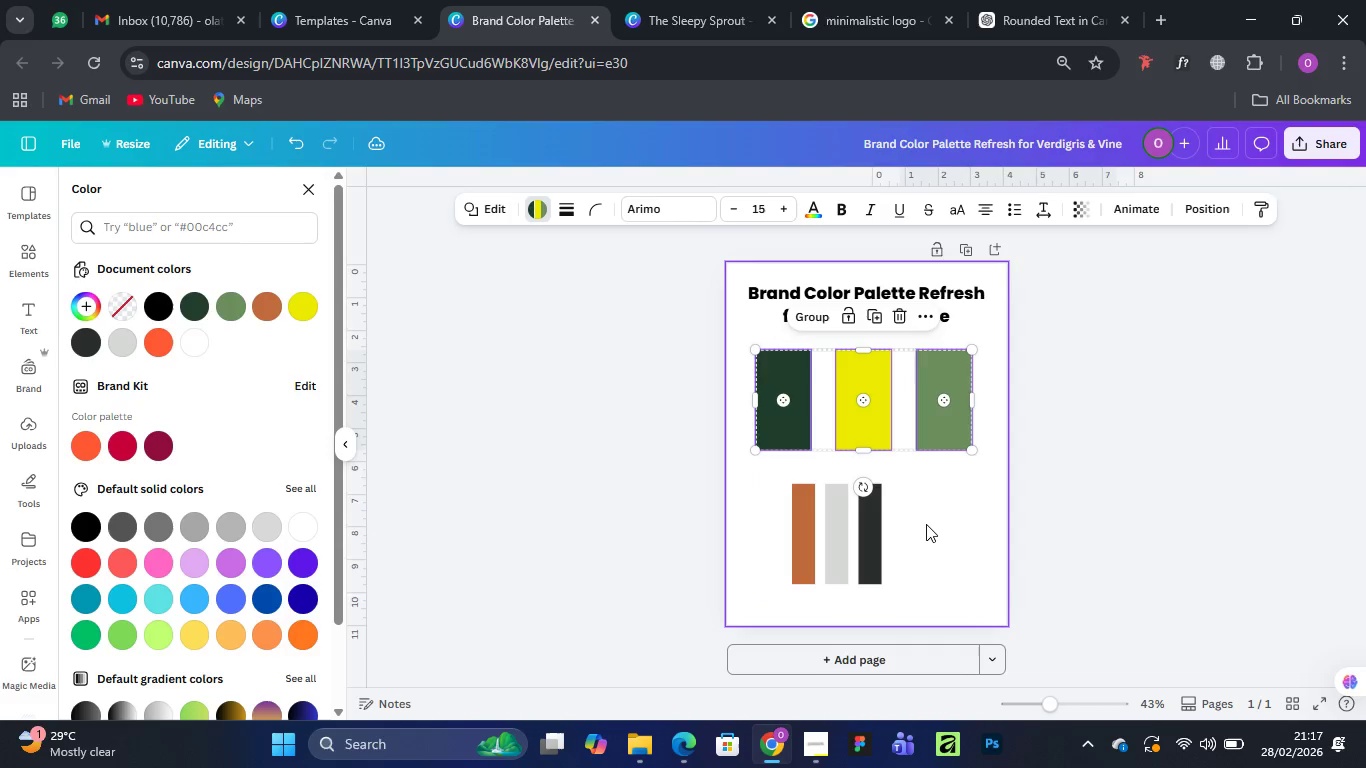 
left_click([926, 524])
 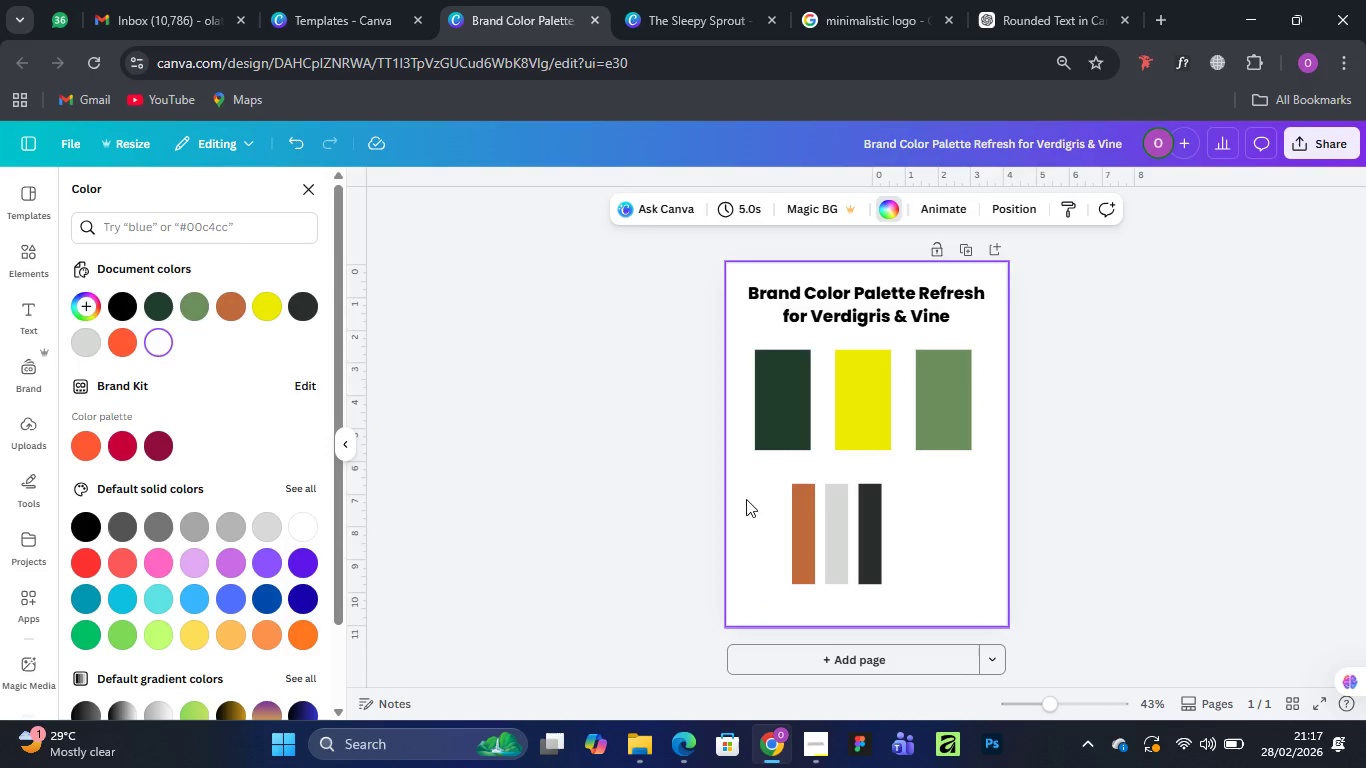 
left_click_drag(start_coordinate=[746, 499], to_coordinate=[933, 582])
 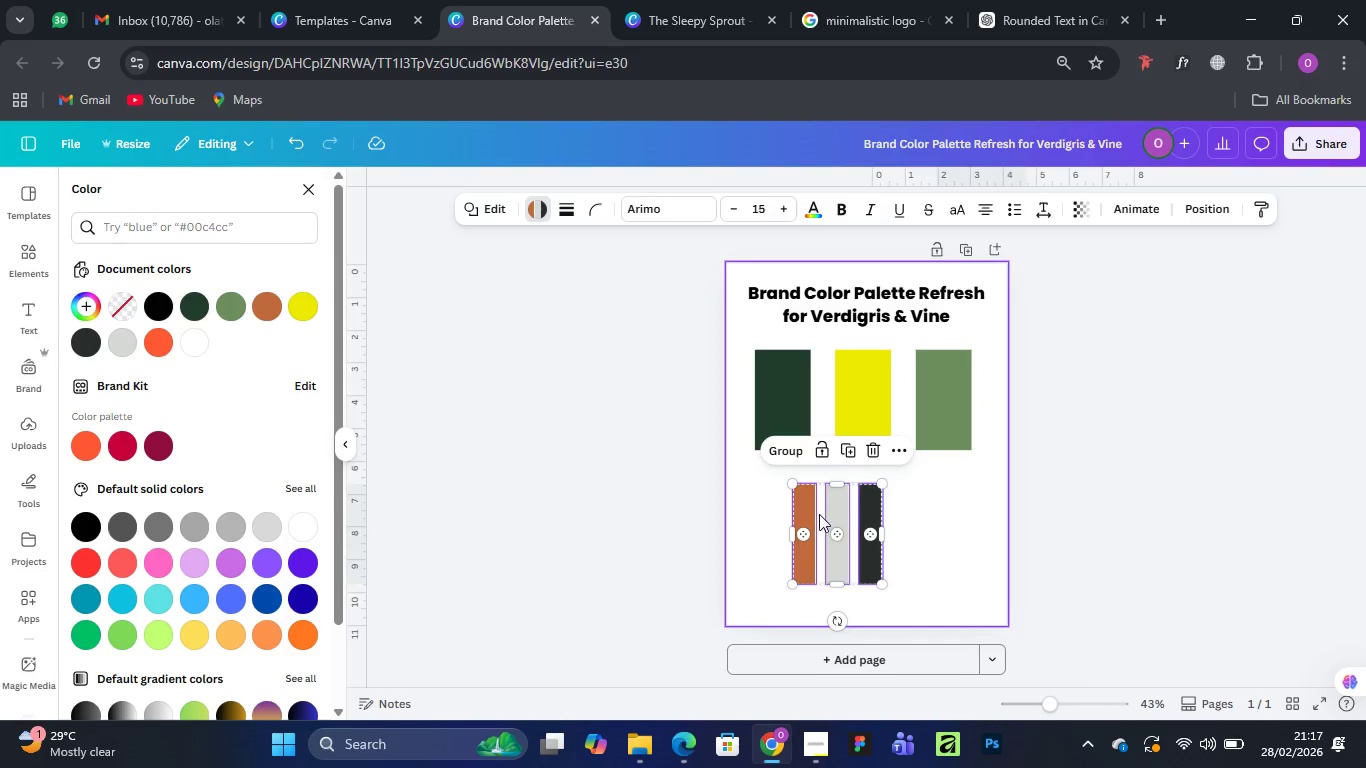 
left_click_drag(start_coordinate=[833, 507], to_coordinate=[797, 498])
 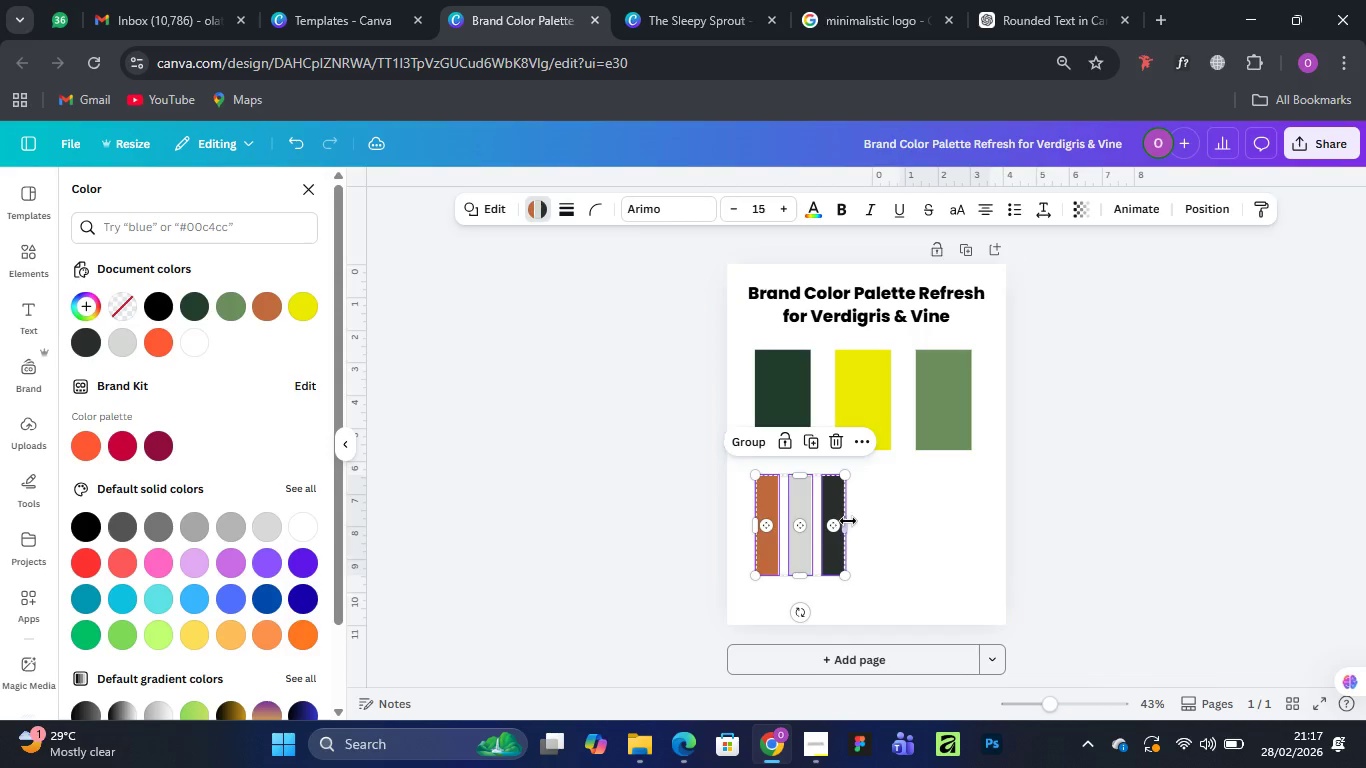 
left_click_drag(start_coordinate=[848, 521], to_coordinate=[973, 530])
 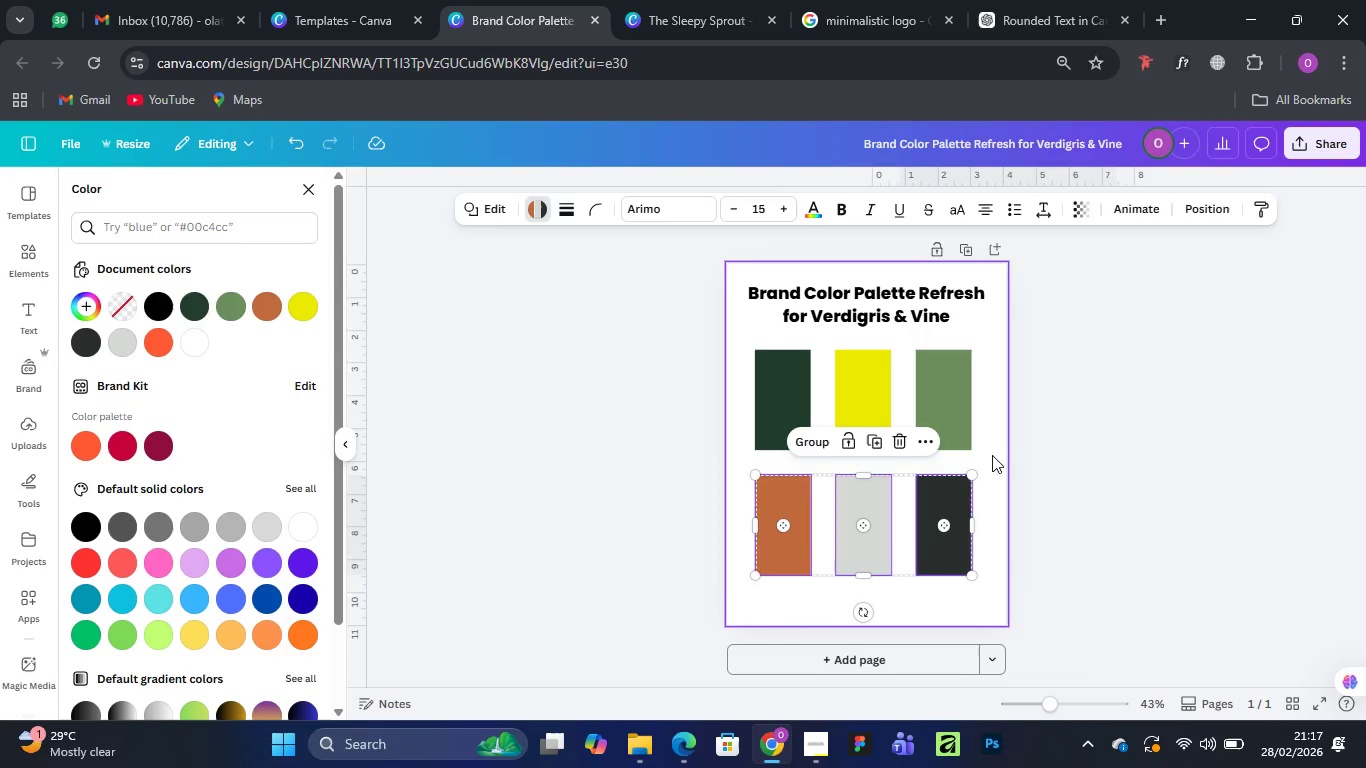 
left_click([992, 452])
 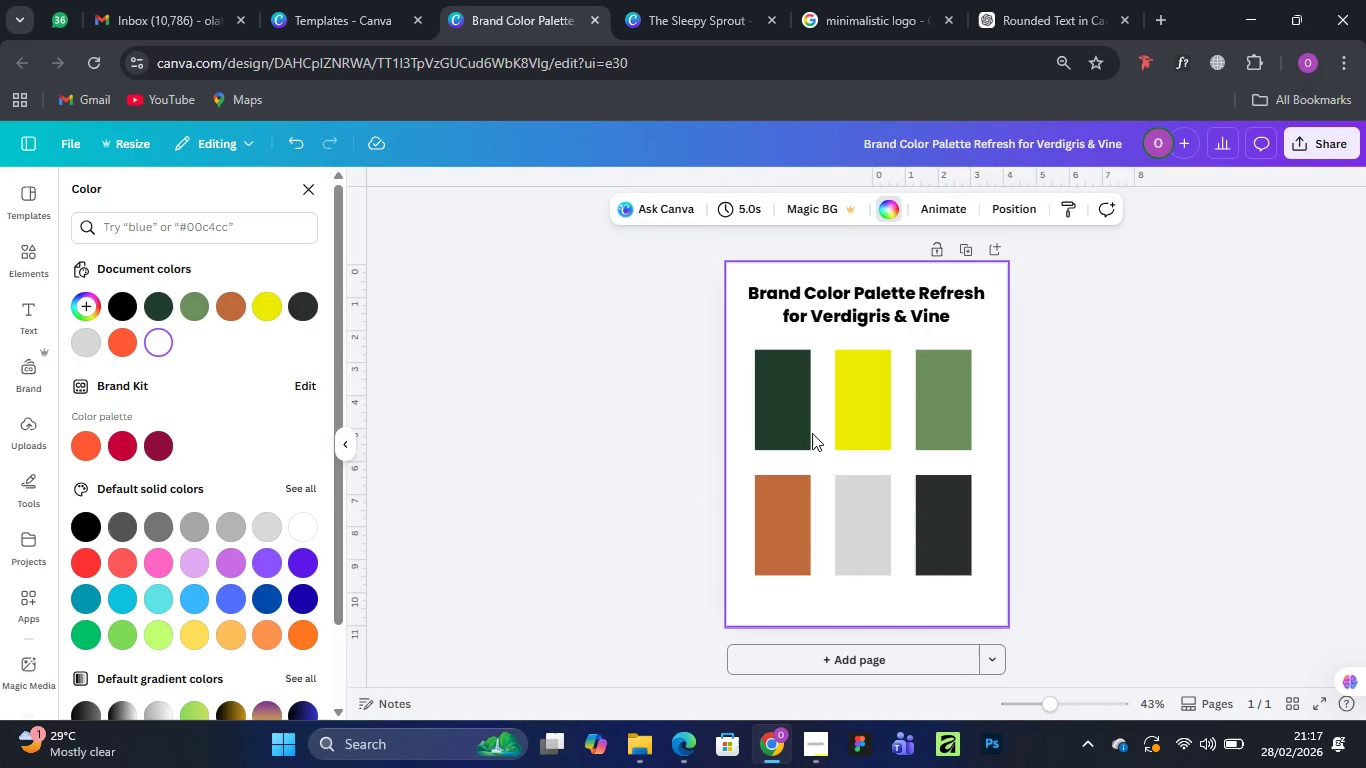 
left_click([799, 398])
 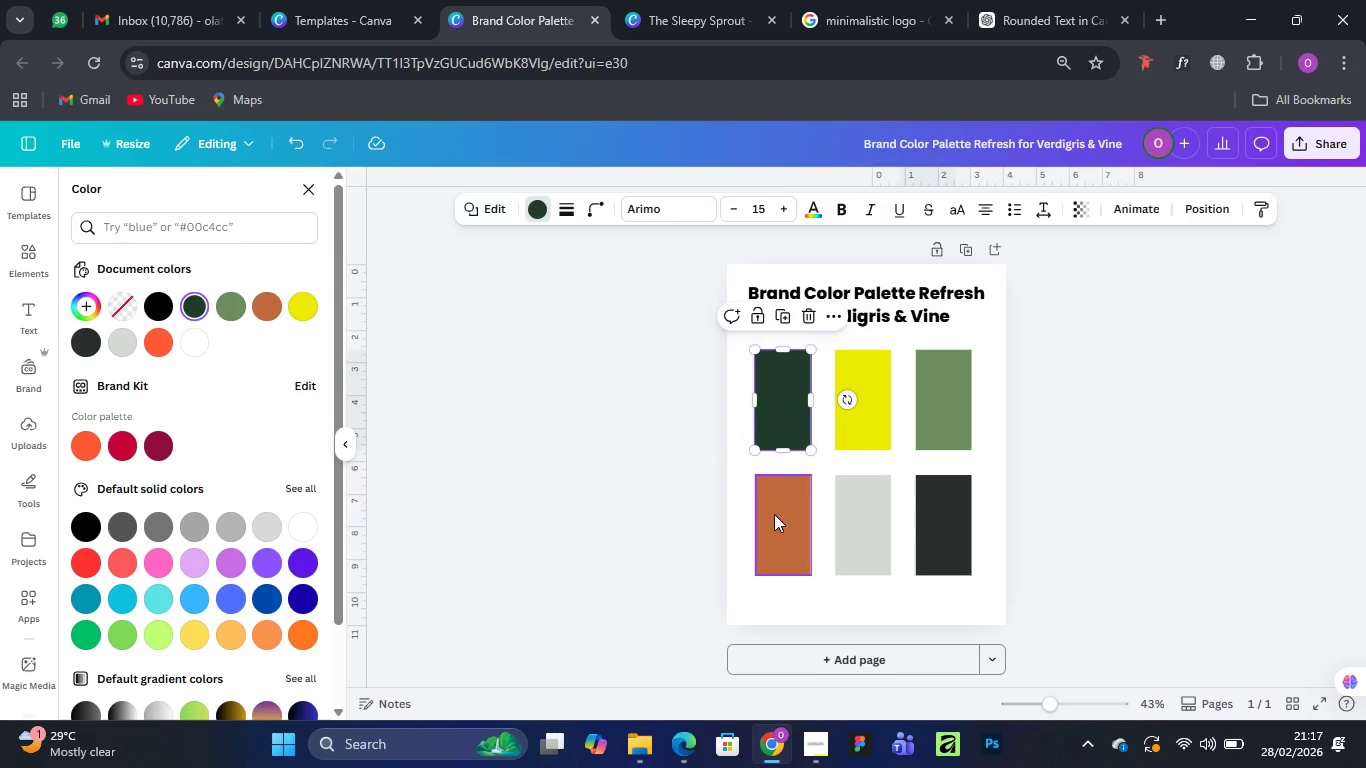 
hold_key(key=ShiftLeft, duration=1.22)
left_click([774, 514])
 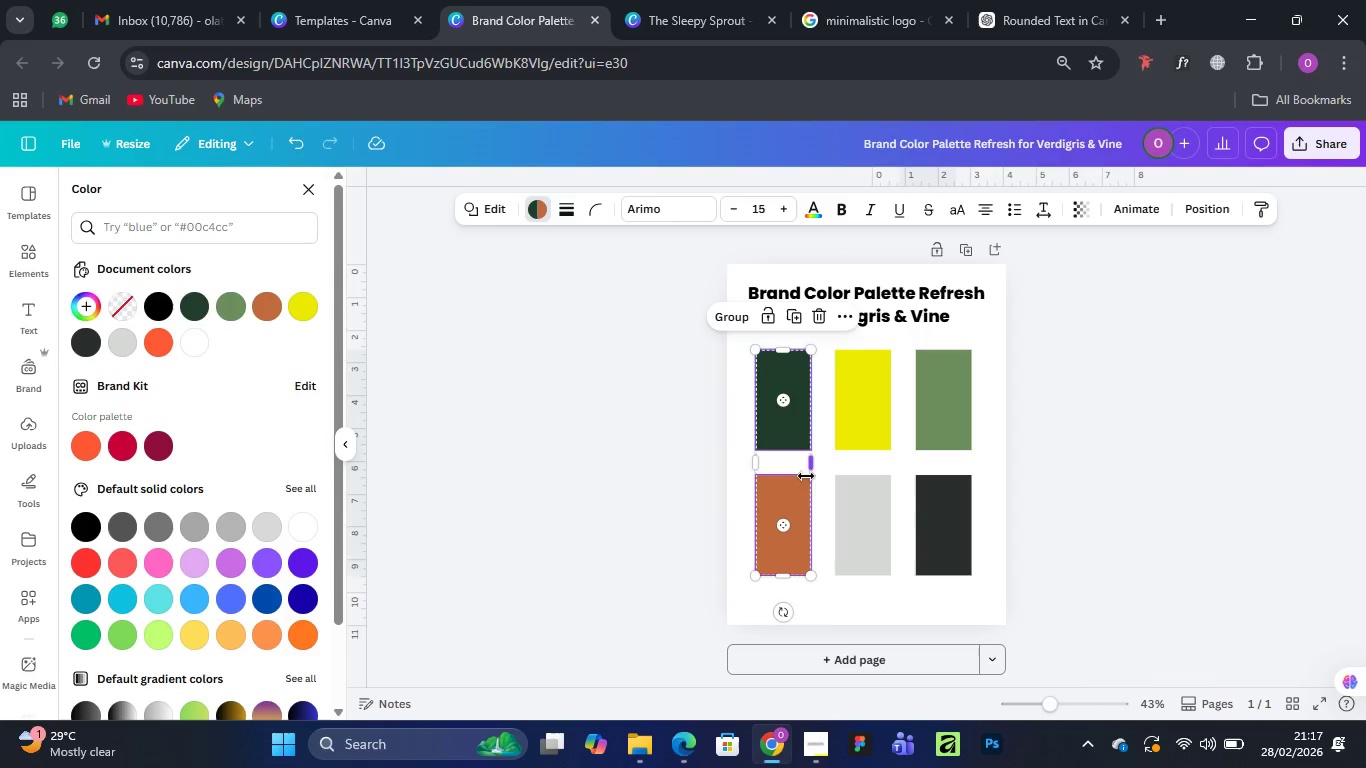 
left_click_drag(start_coordinate=[808, 465], to_coordinate=[818, 464])
 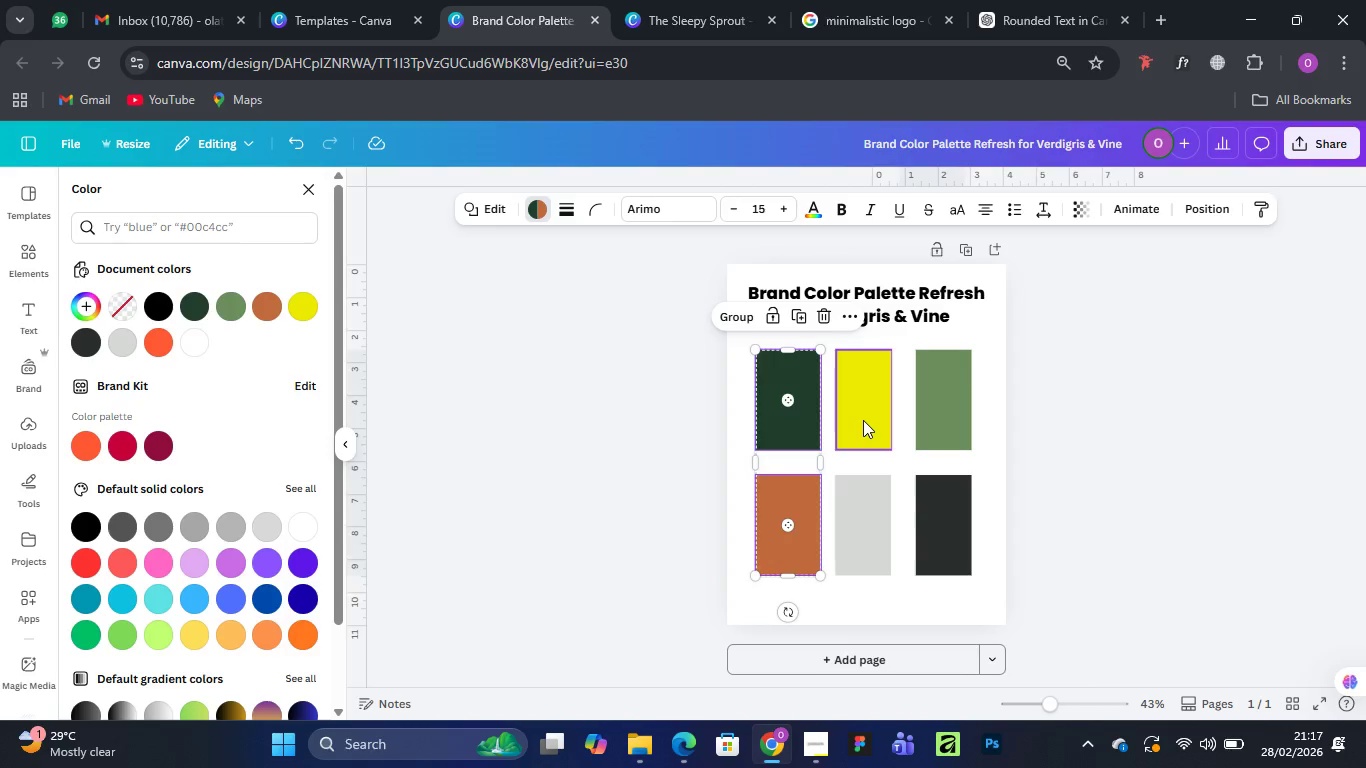 
left_click([863, 420])
 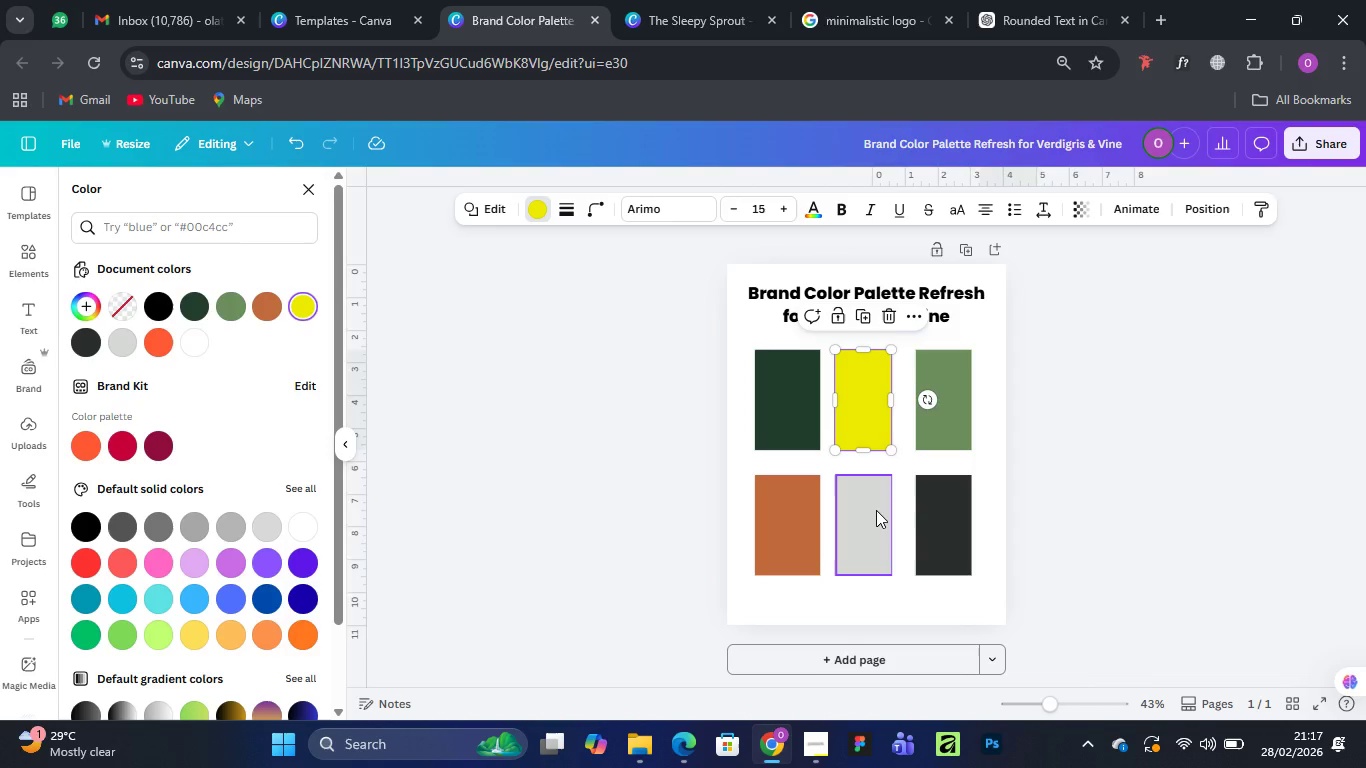 
hold_key(key=ShiftLeft, duration=0.78)
left_click([876, 510])
 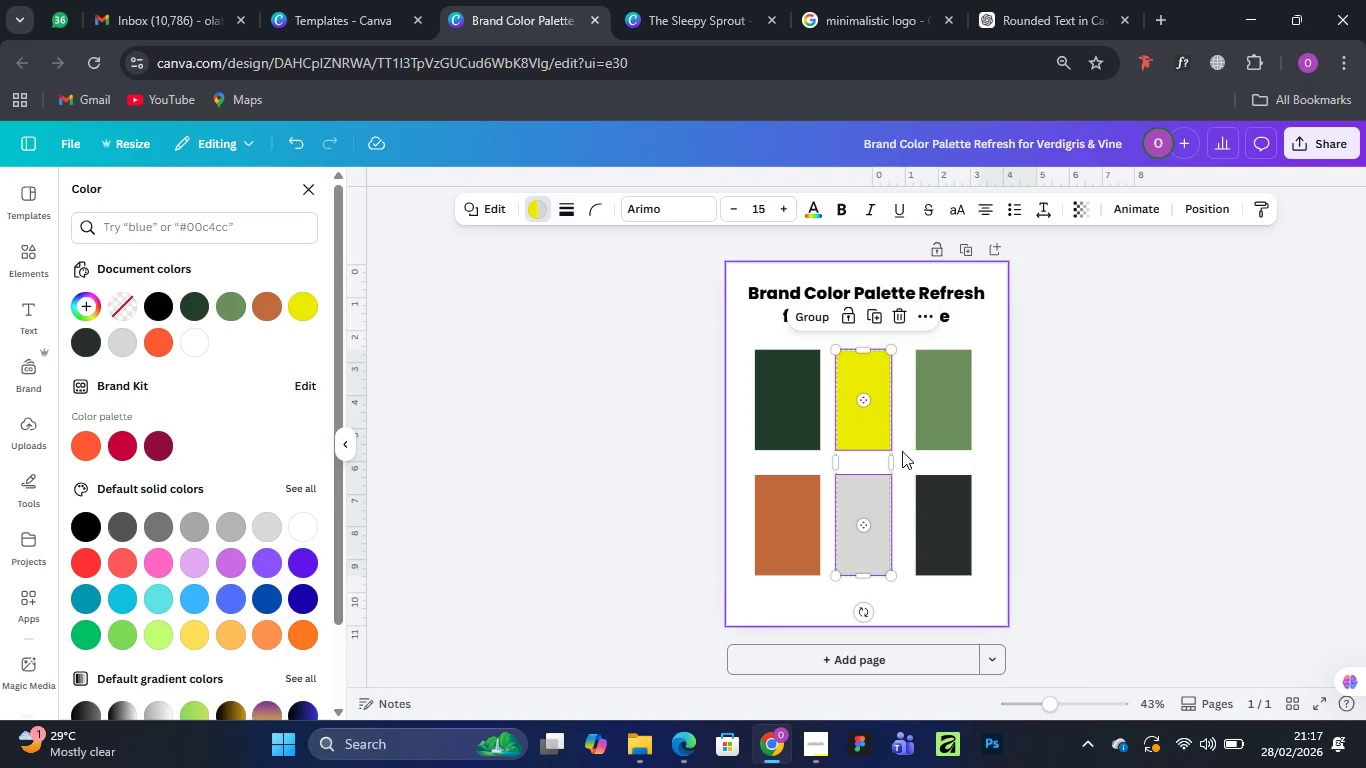 
left_click_drag(start_coordinate=[891, 457], to_coordinate=[903, 459])
 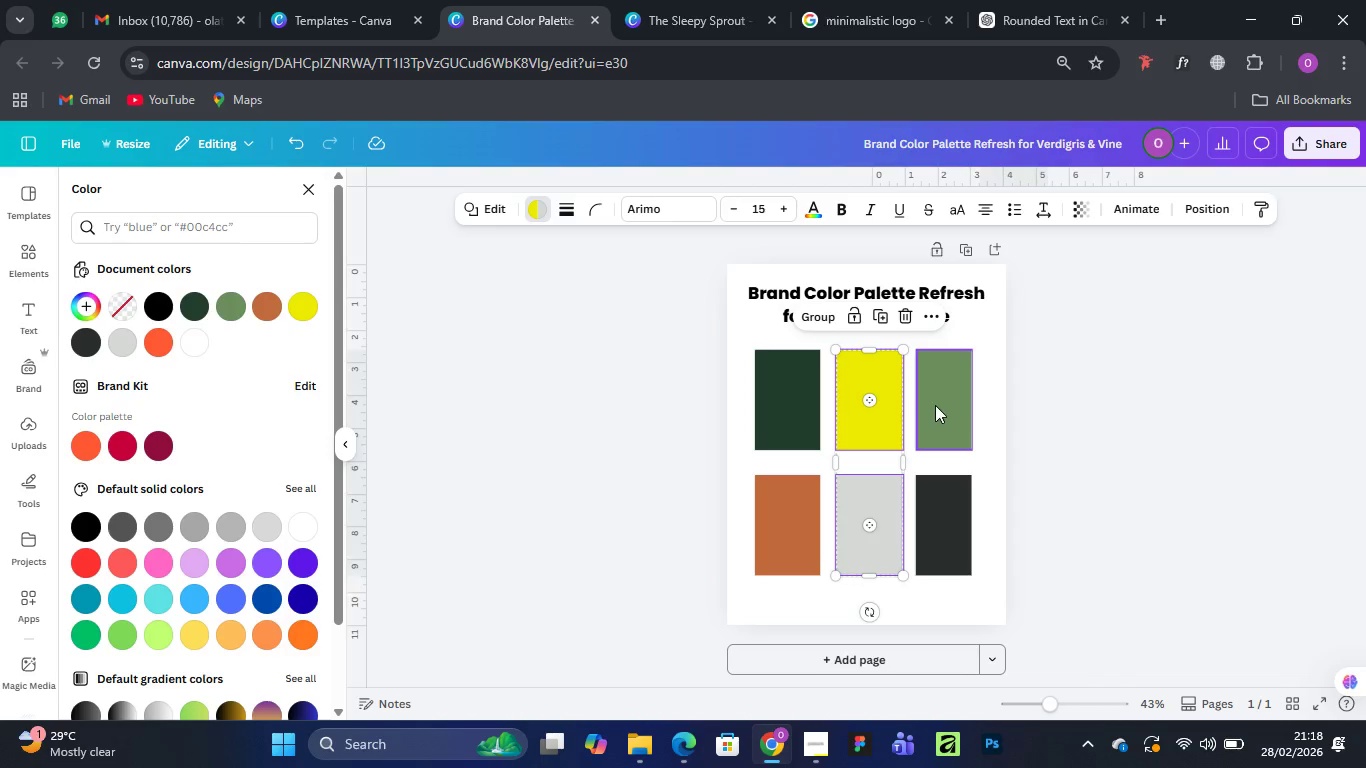 
left_click([936, 404])